 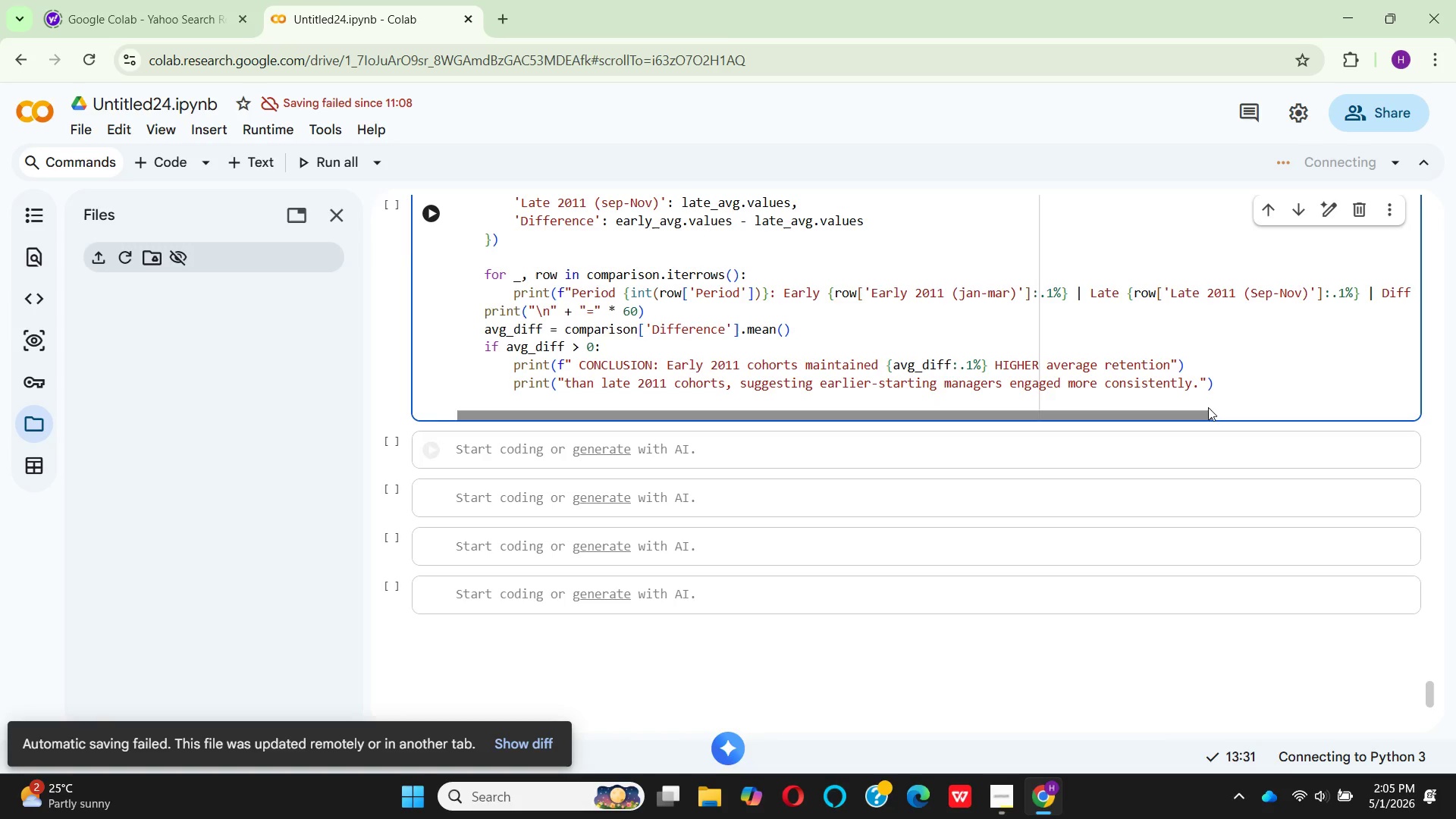 
left_click([1400, 158])
 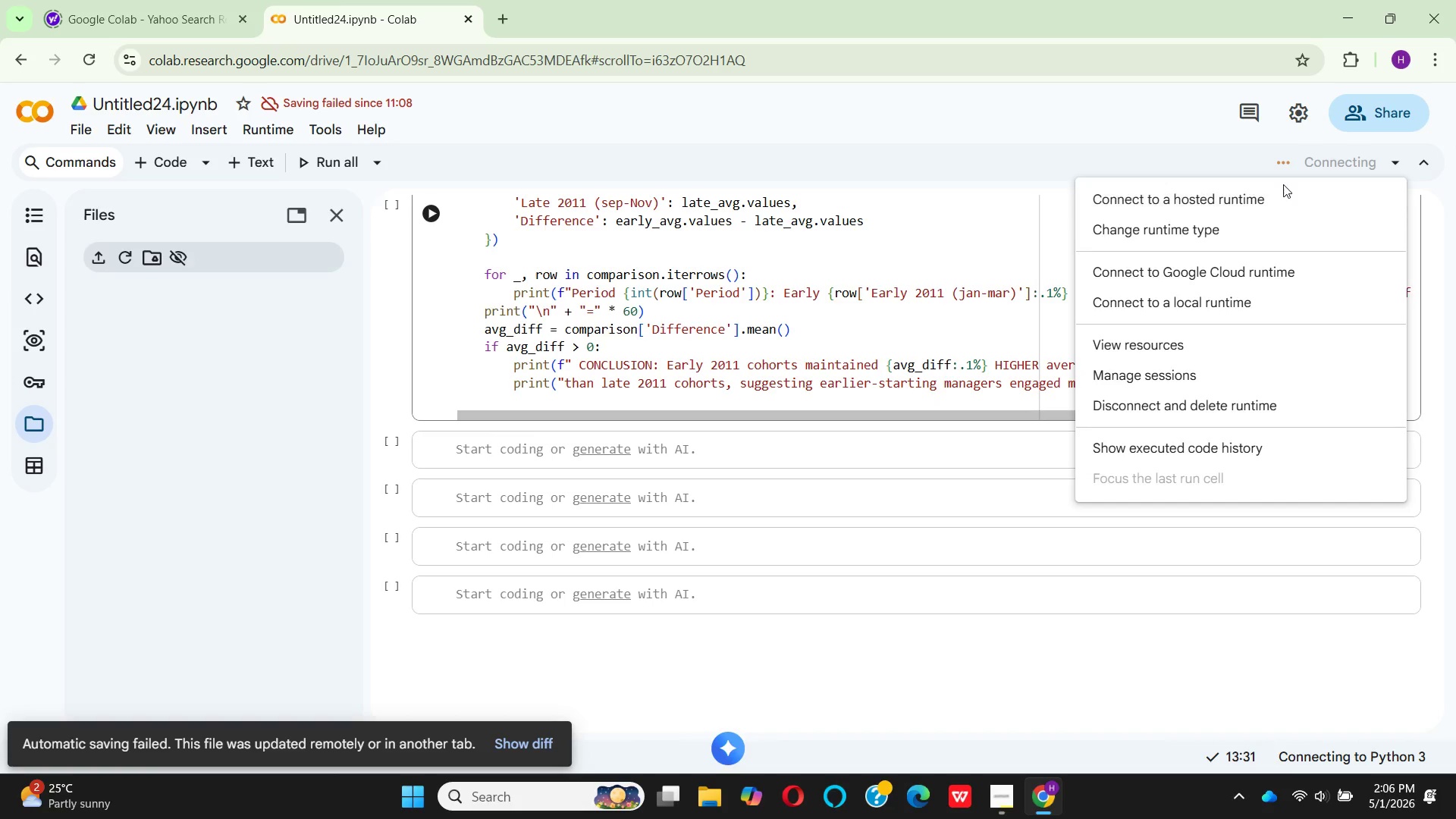 
left_click([1282, 185])
 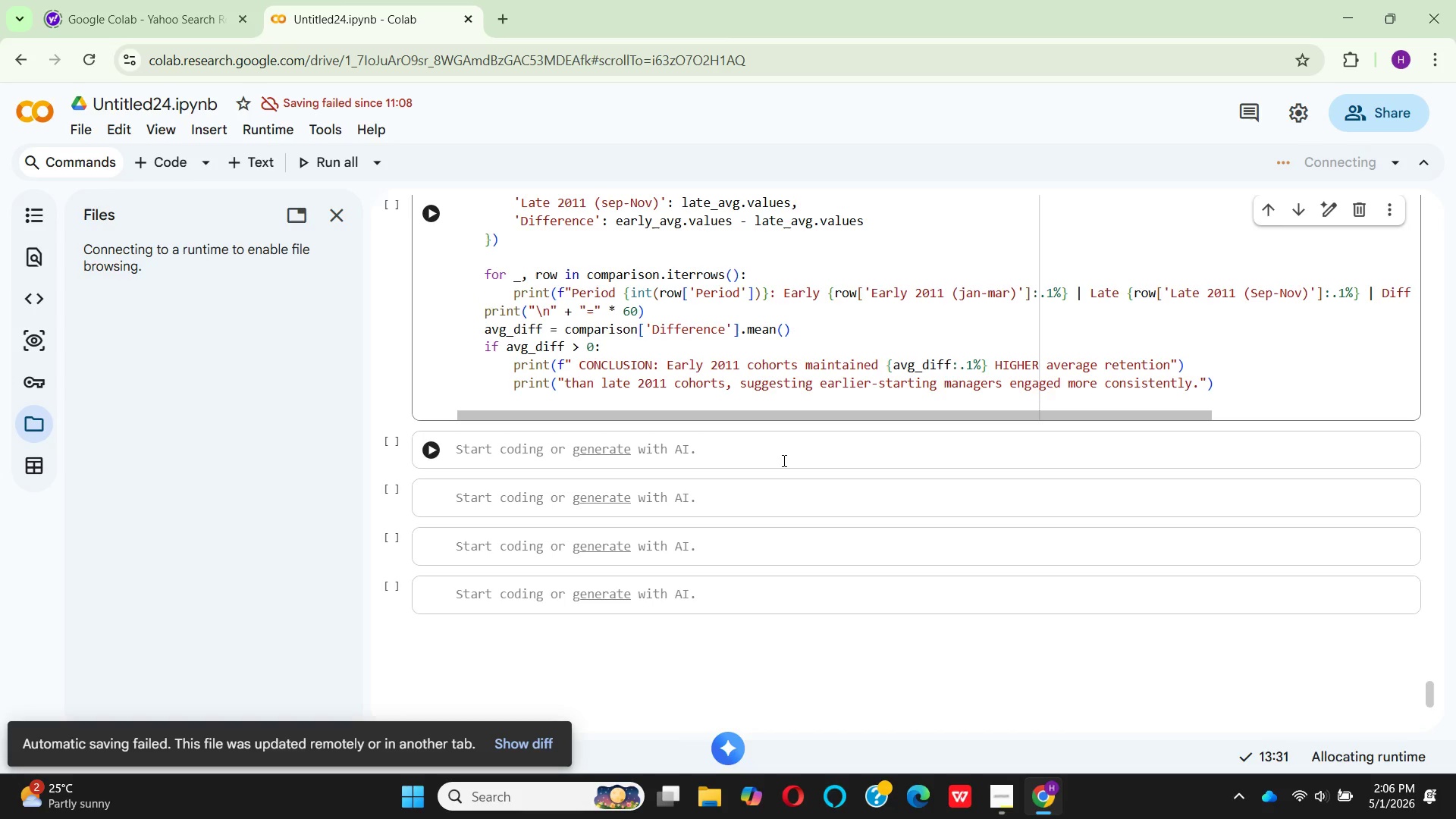 
wait(11.98)
 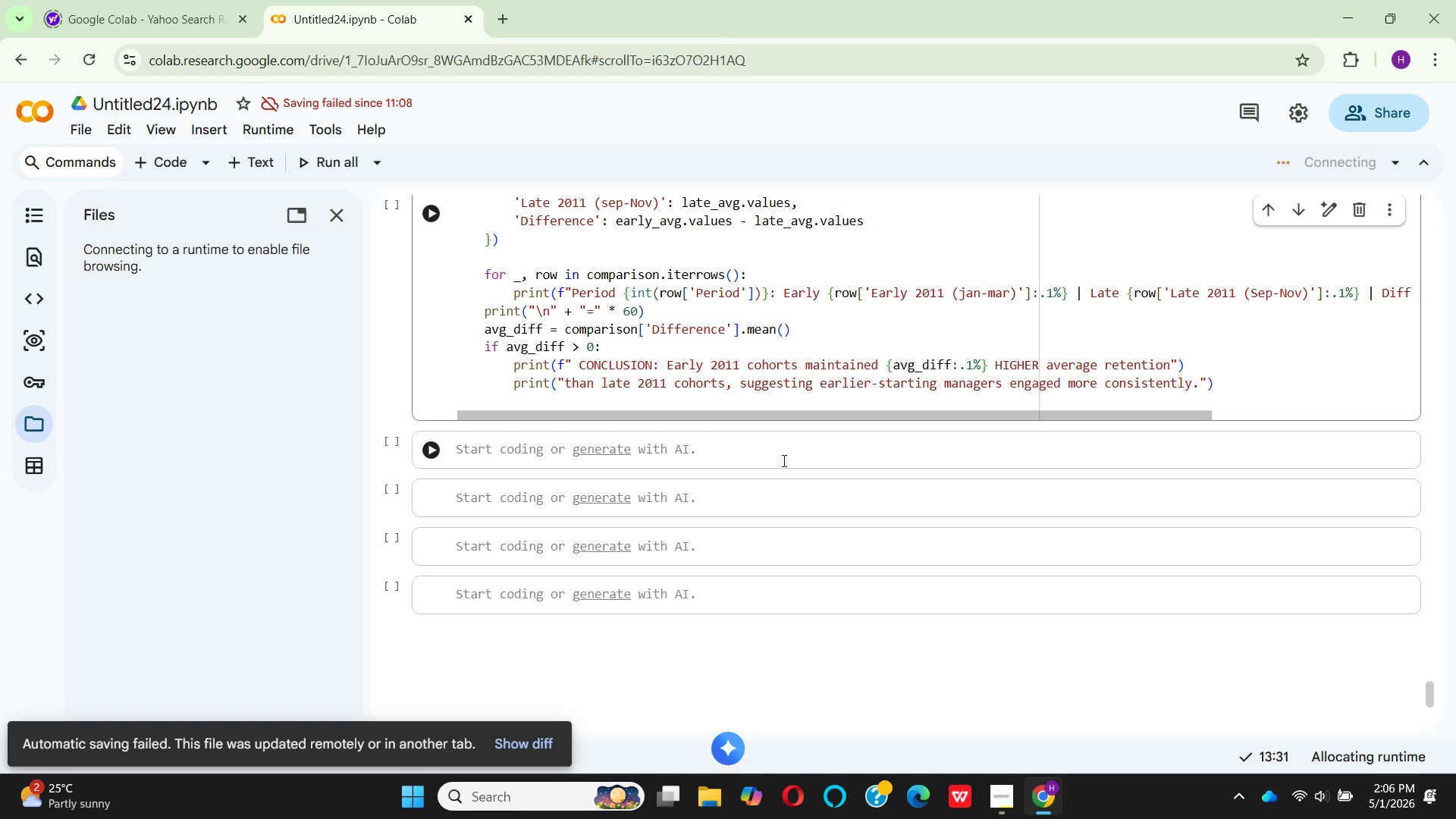 
left_click([521, 400])
 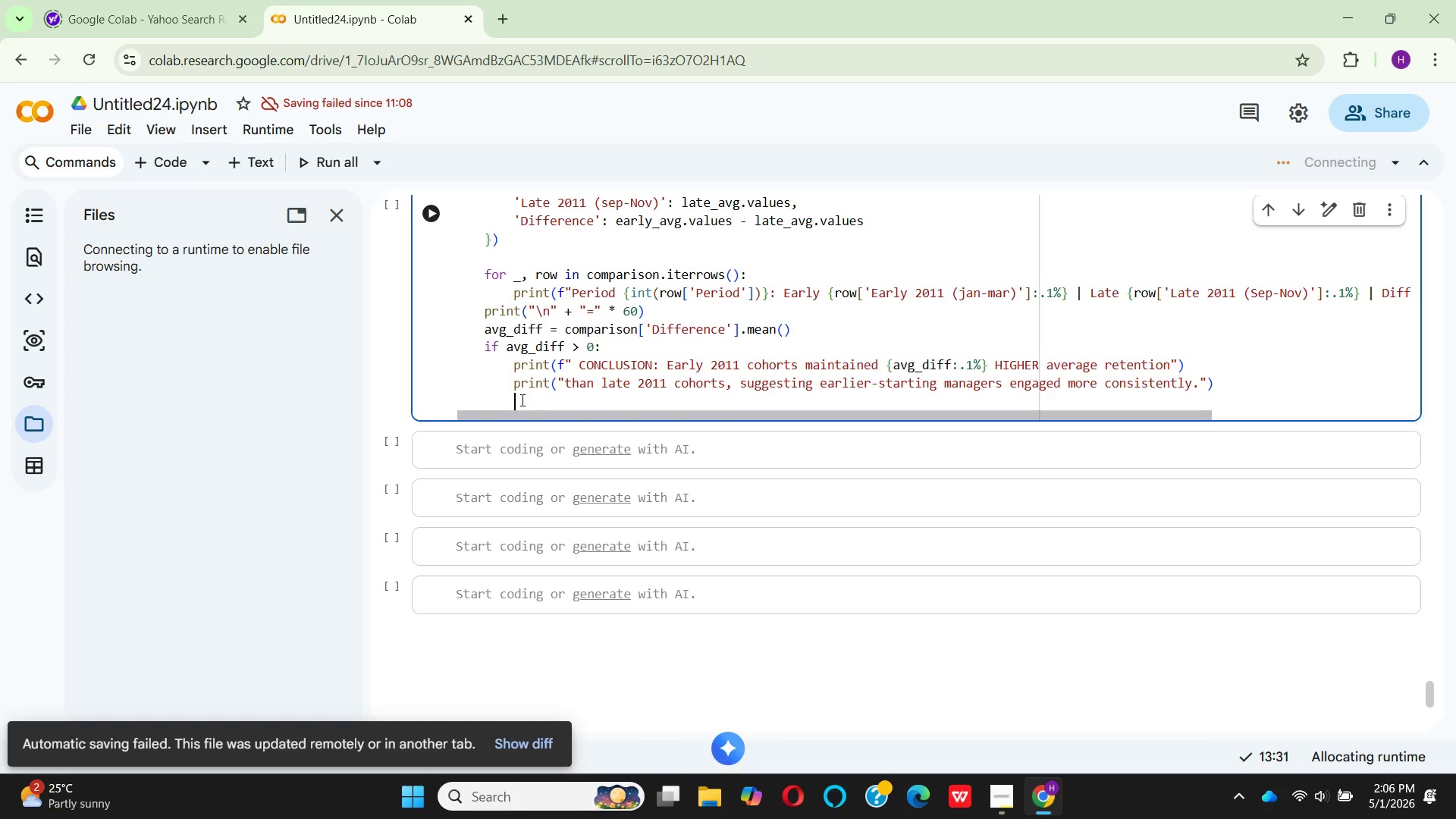 
key(Backspace)
 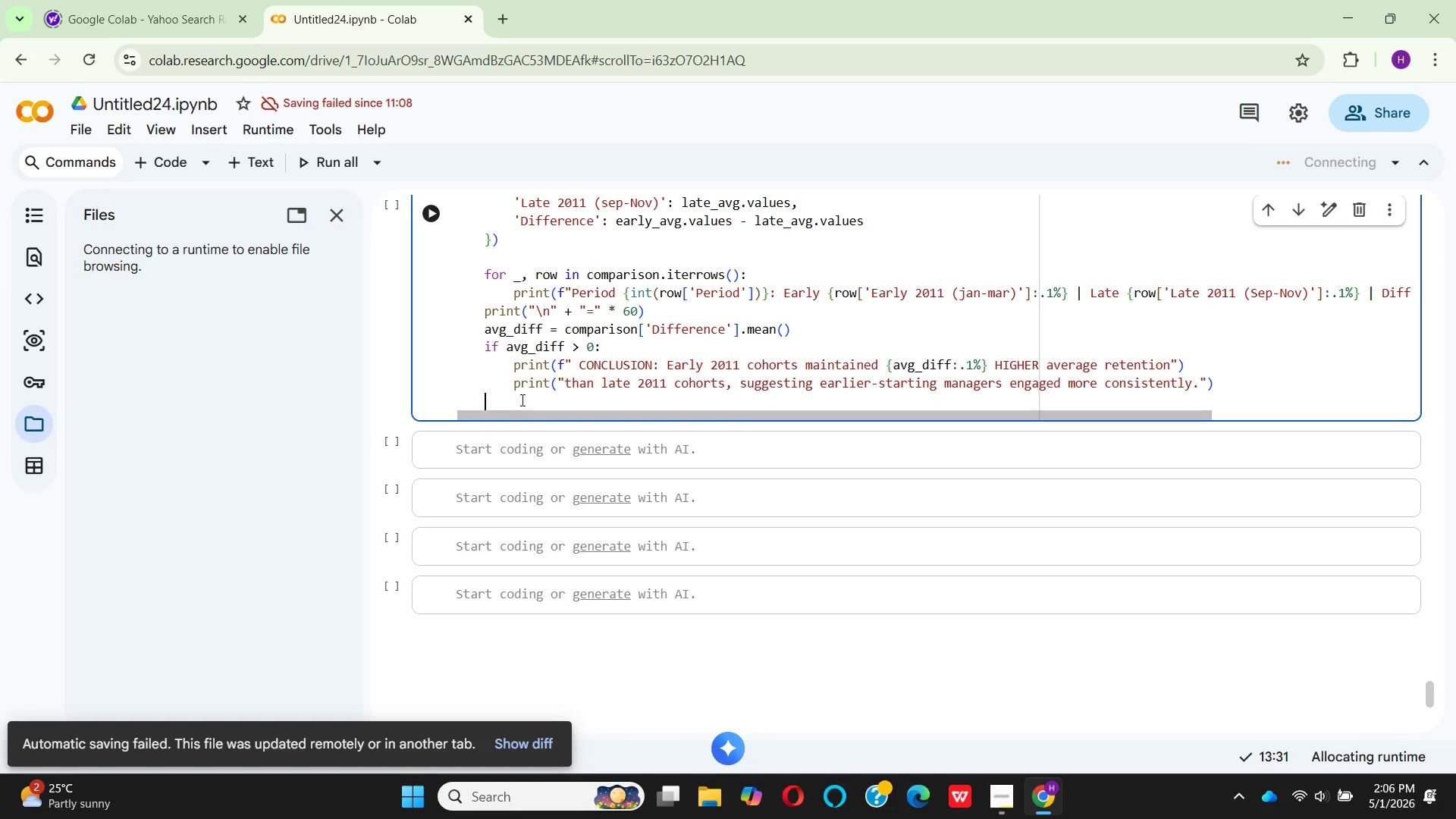 
key(Backspace)
 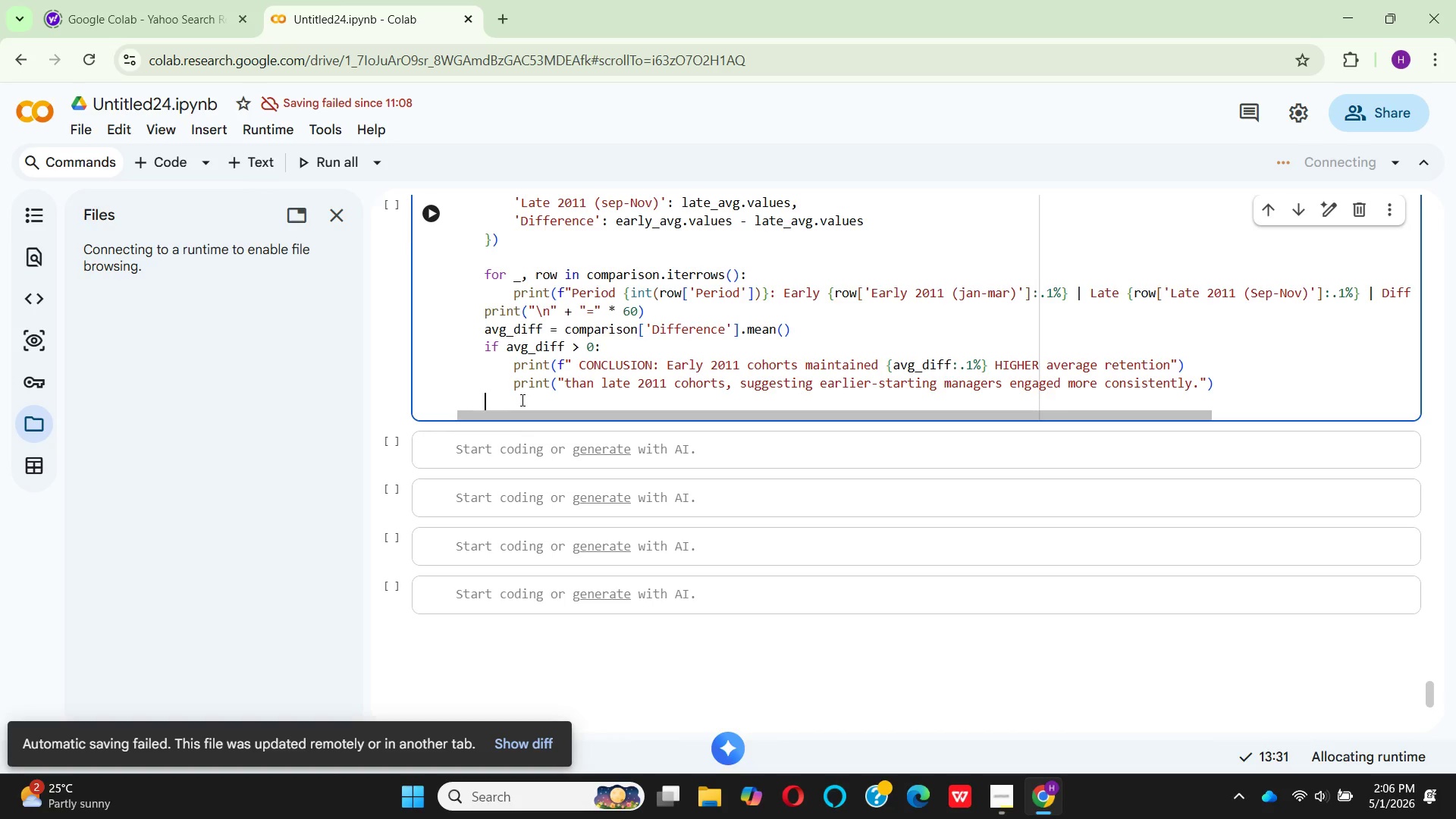 
wait(5.59)
 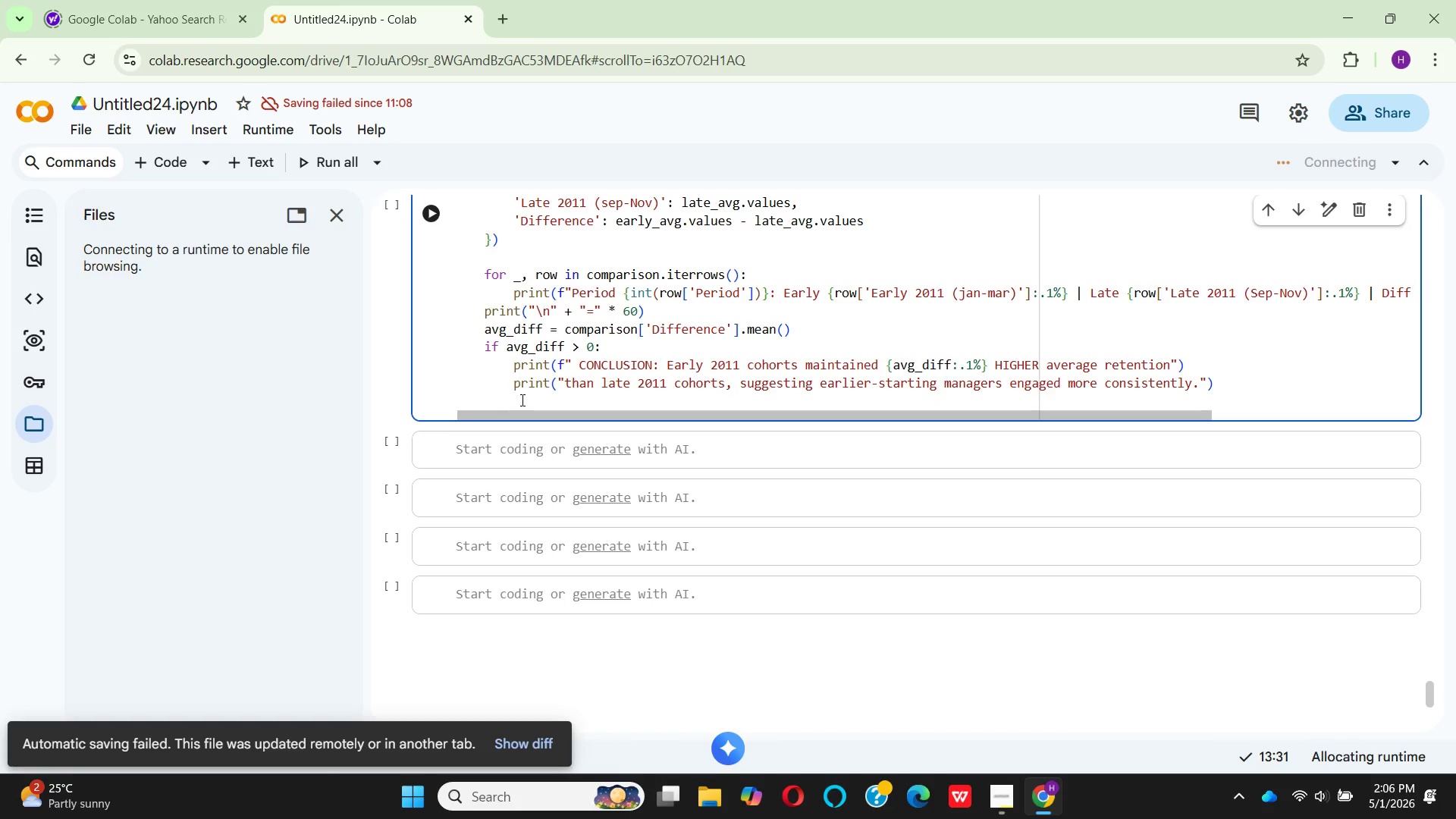 
type(else)
 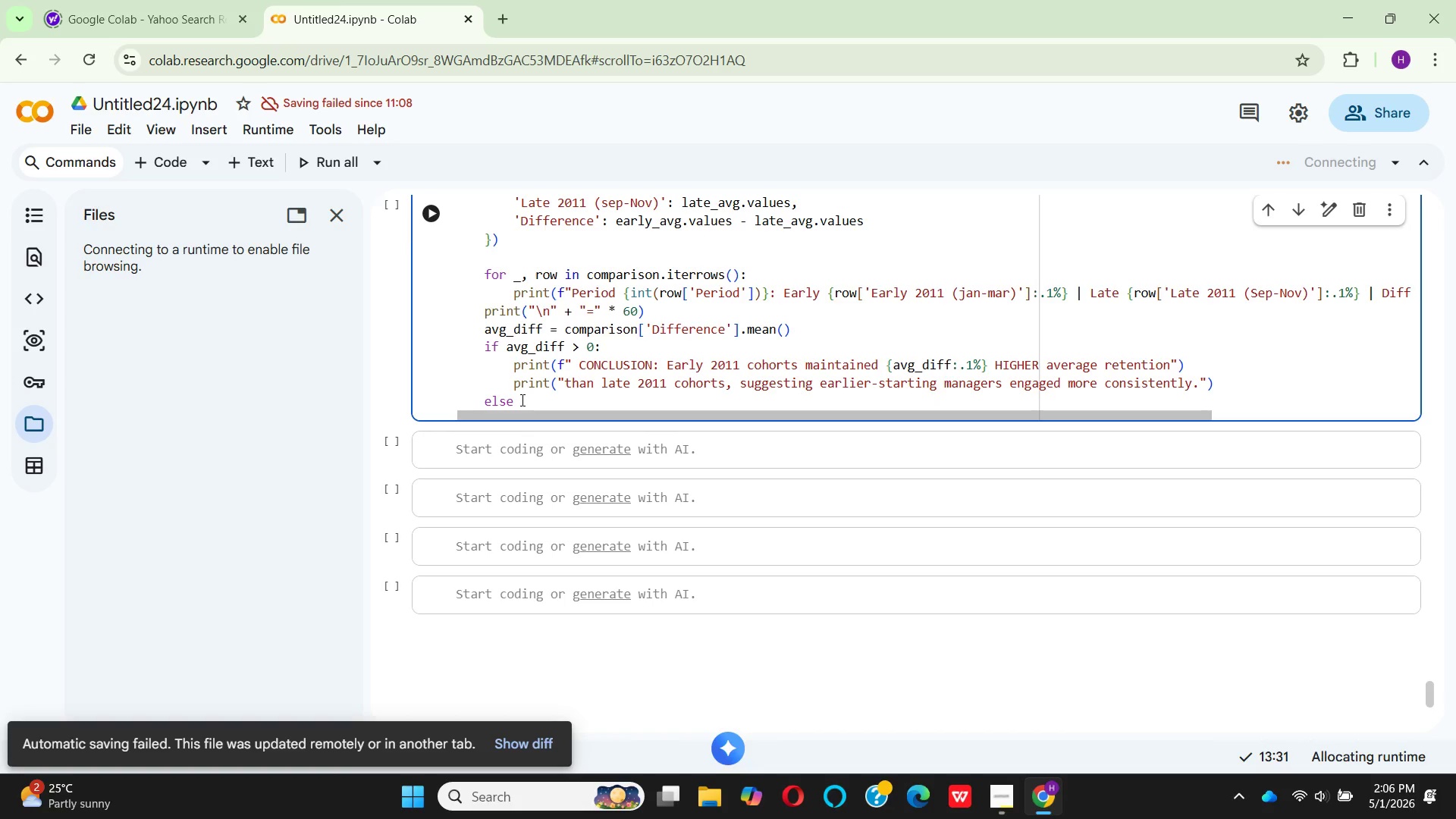 
key(Shift+Semicolon)
 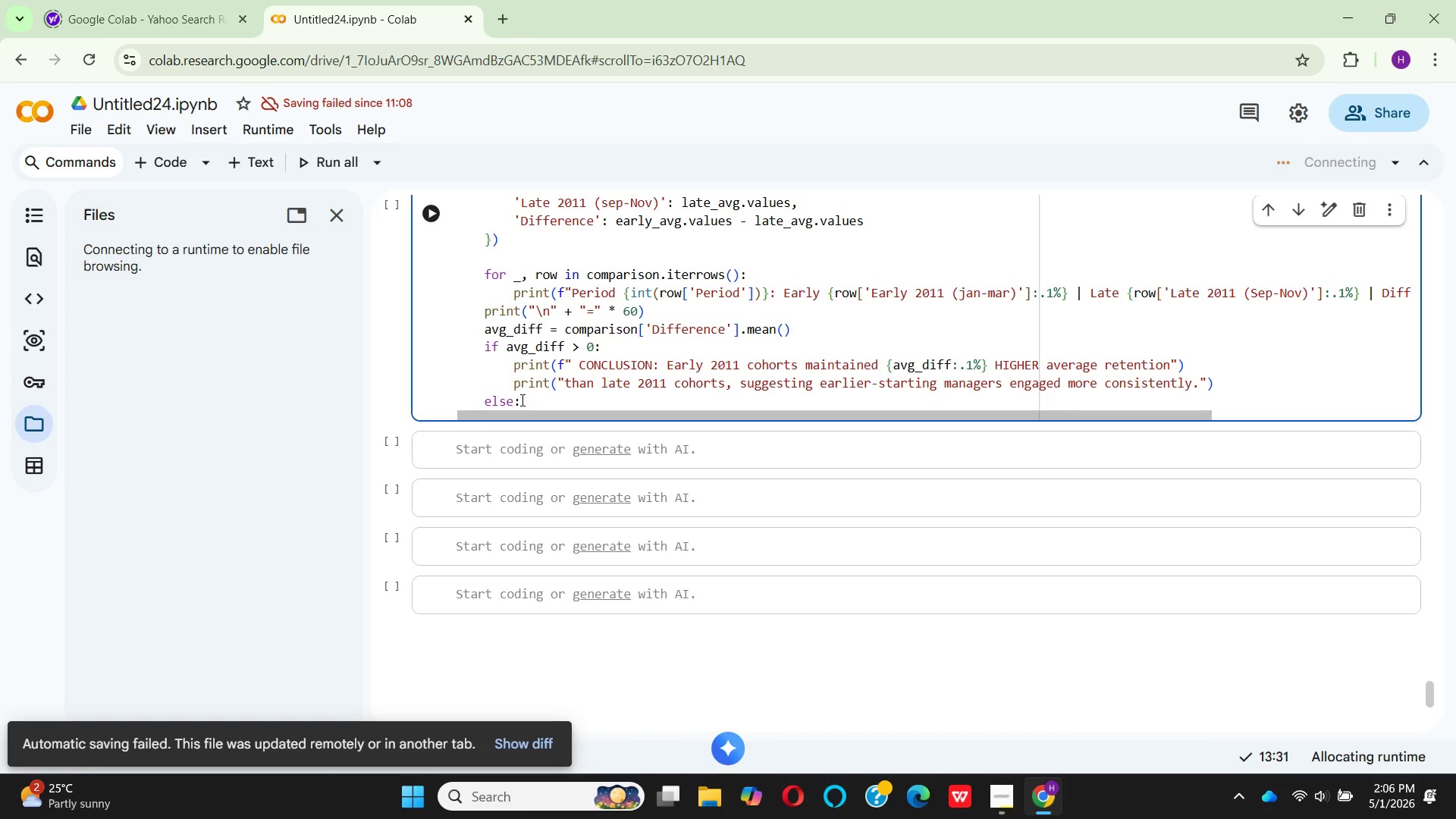 
key(Enter)
 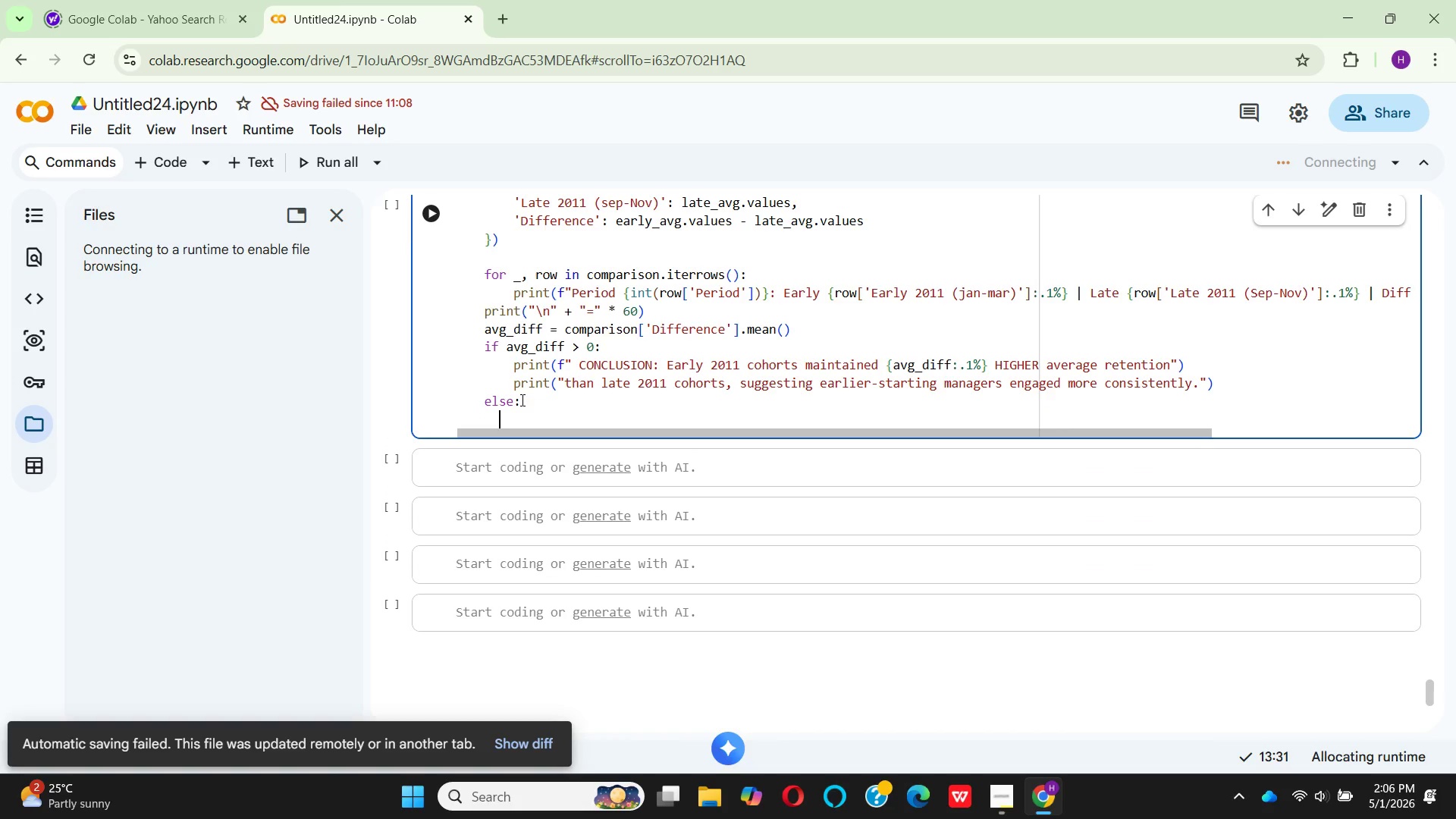 
key(Space)
 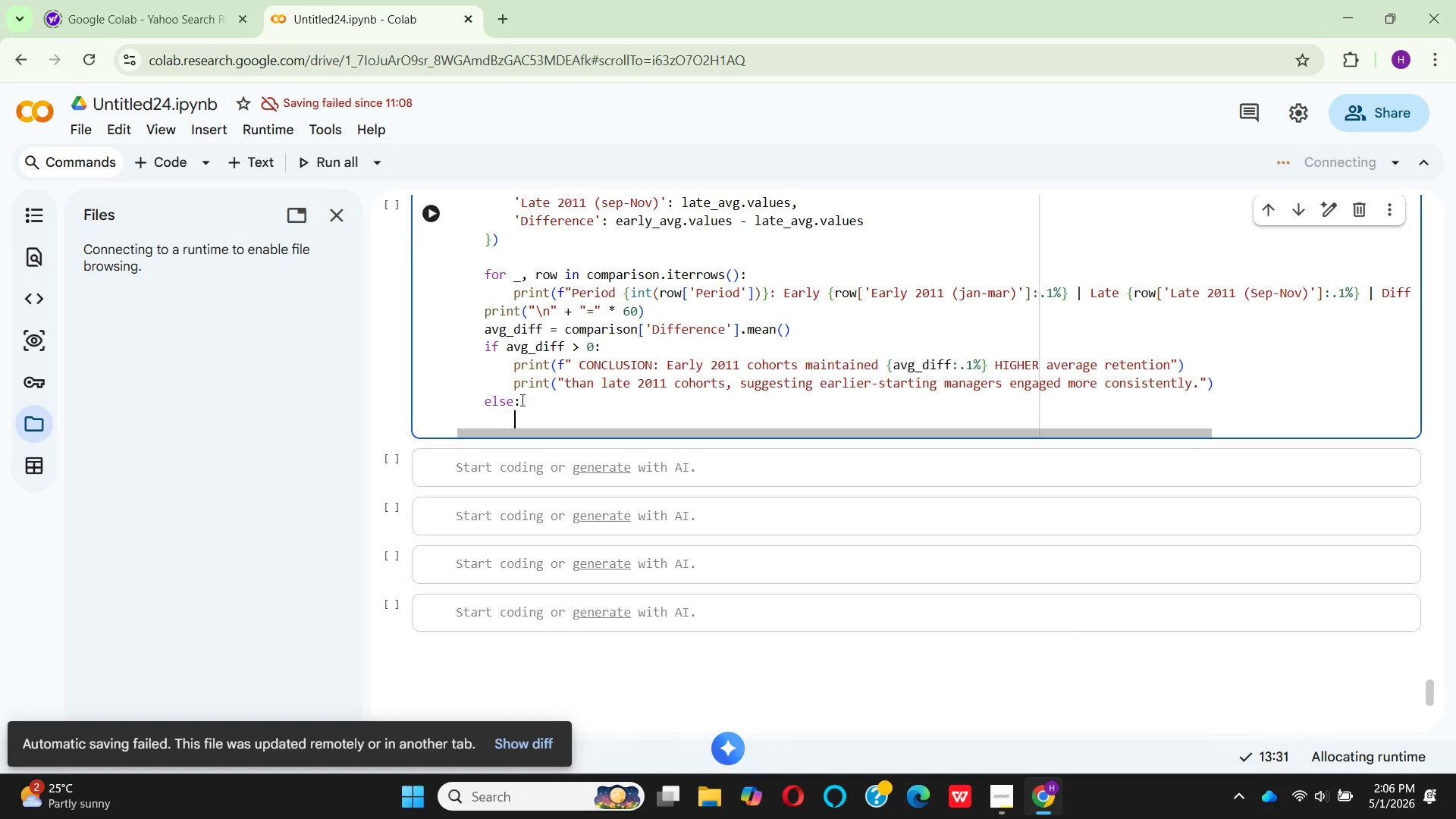 
key(Space)
 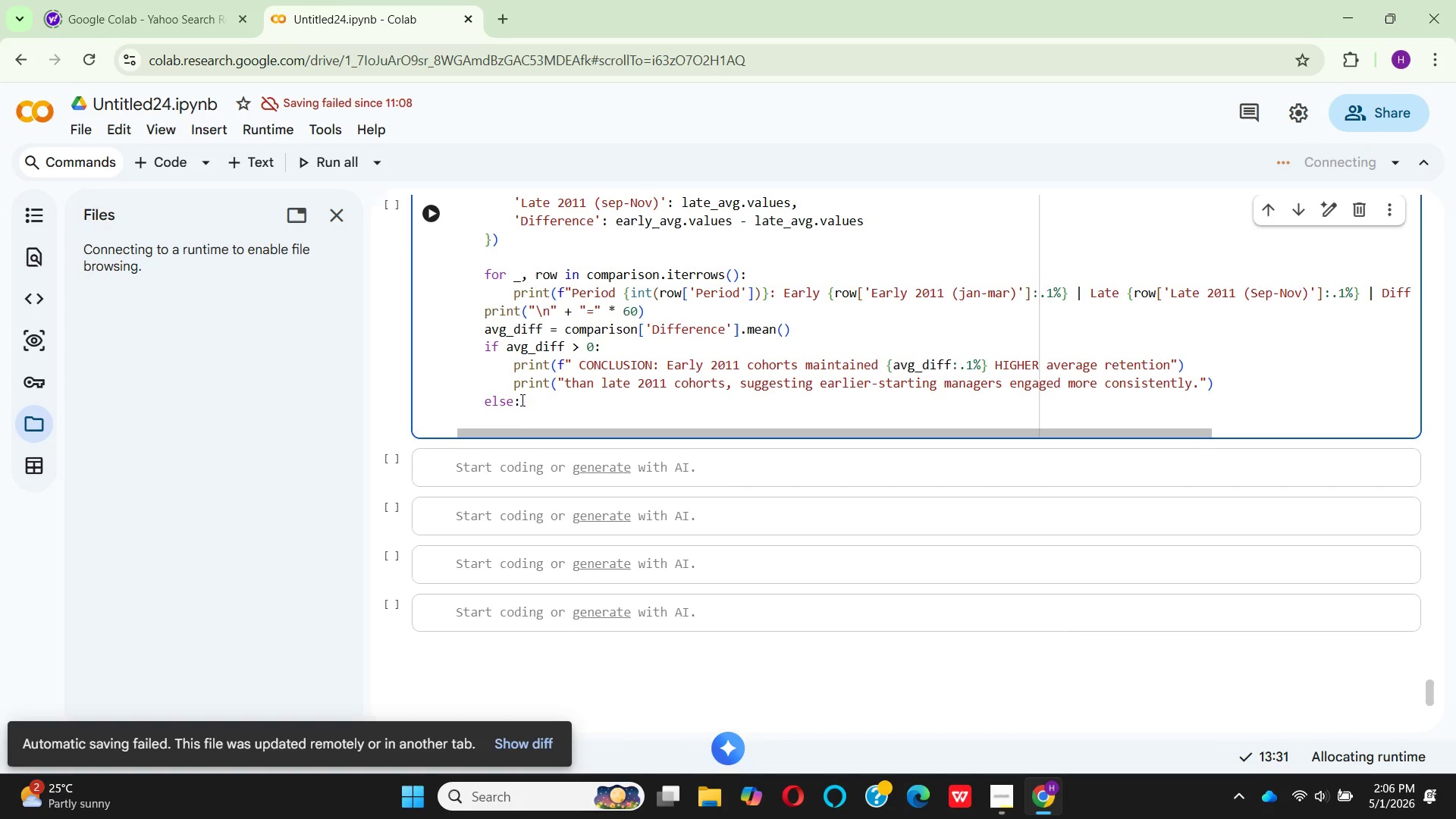 
key(P)
 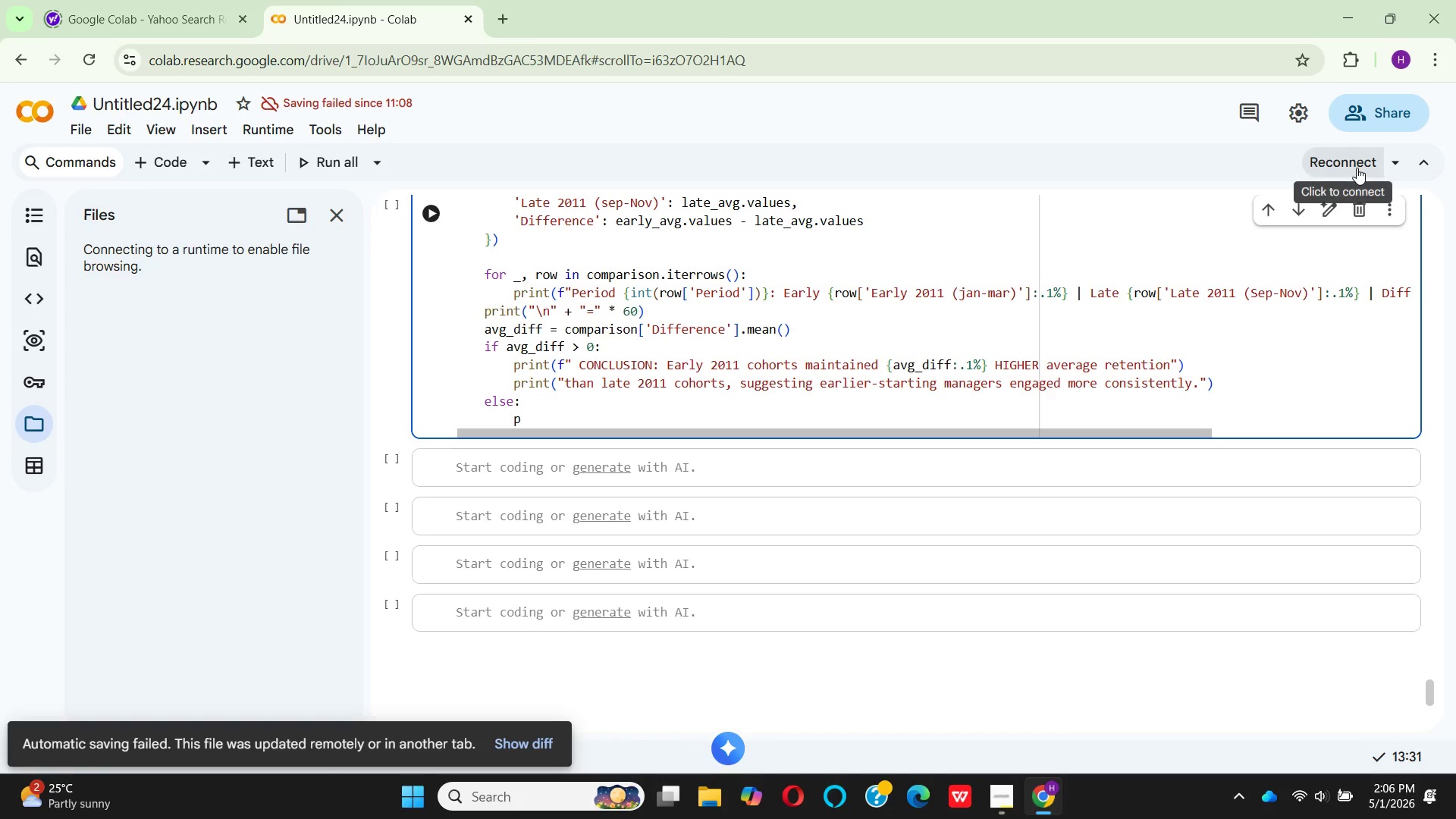 
wait(6.52)
 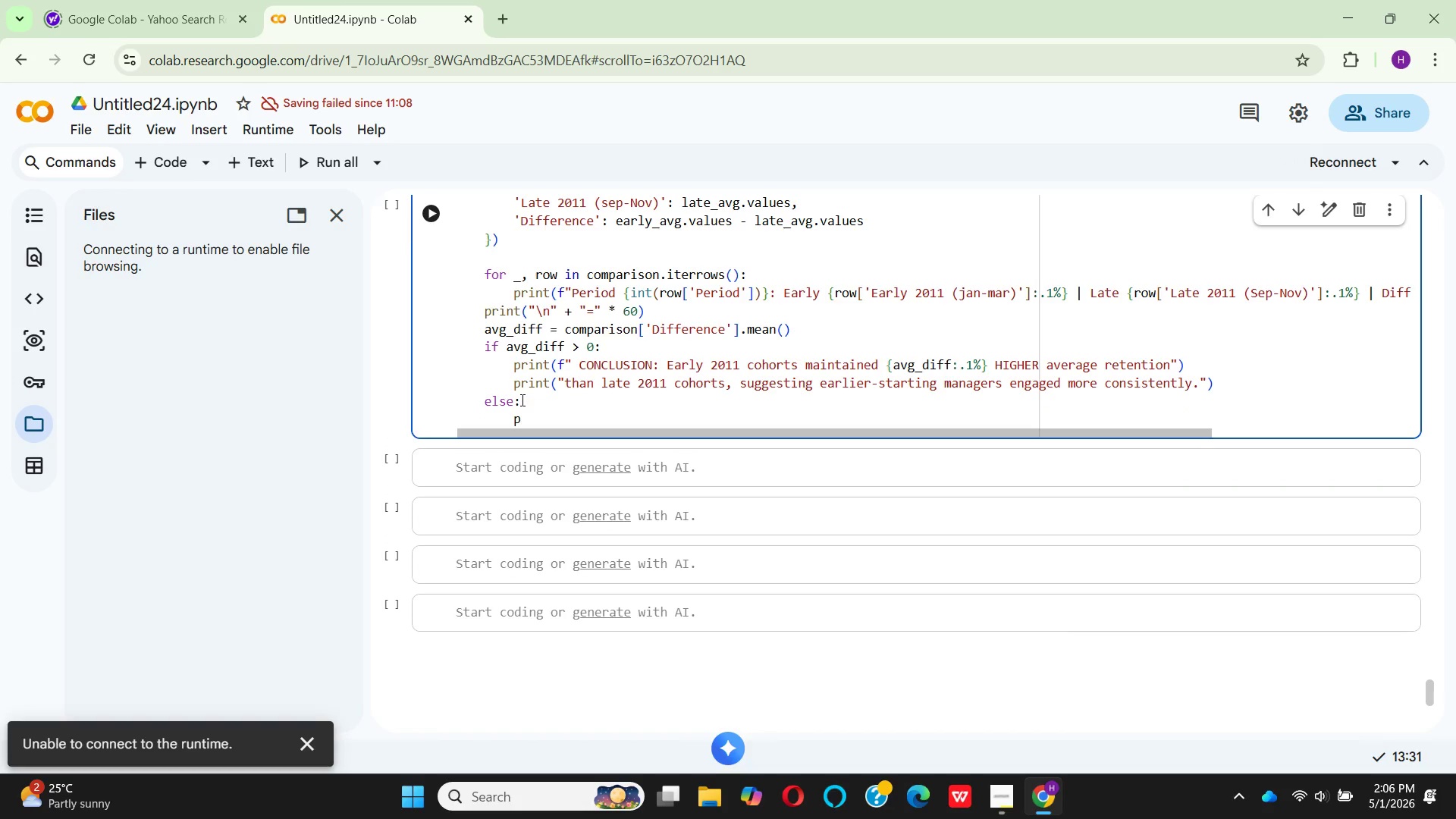 
left_click([1357, 168])
 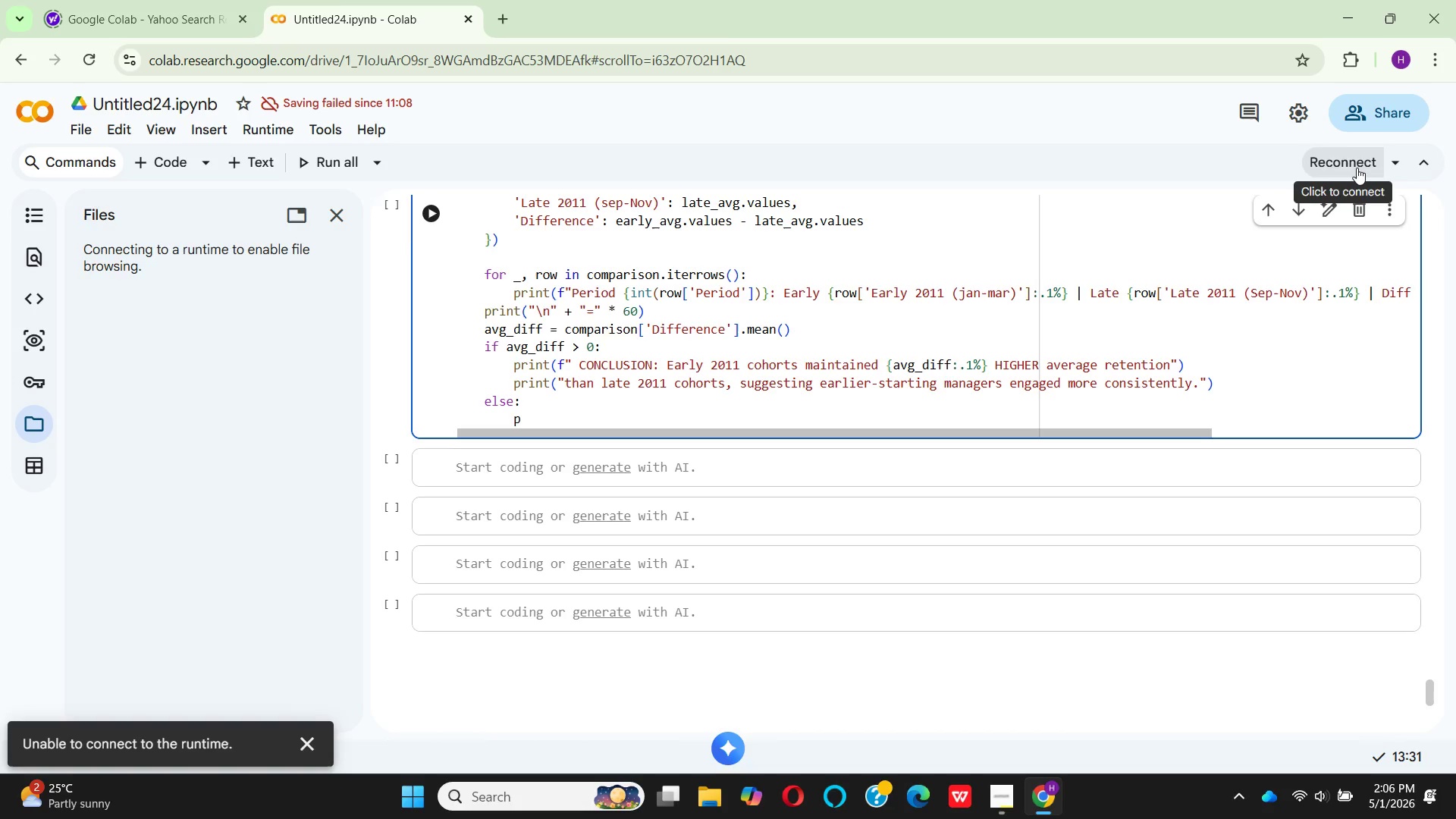 
wait(18.2)
 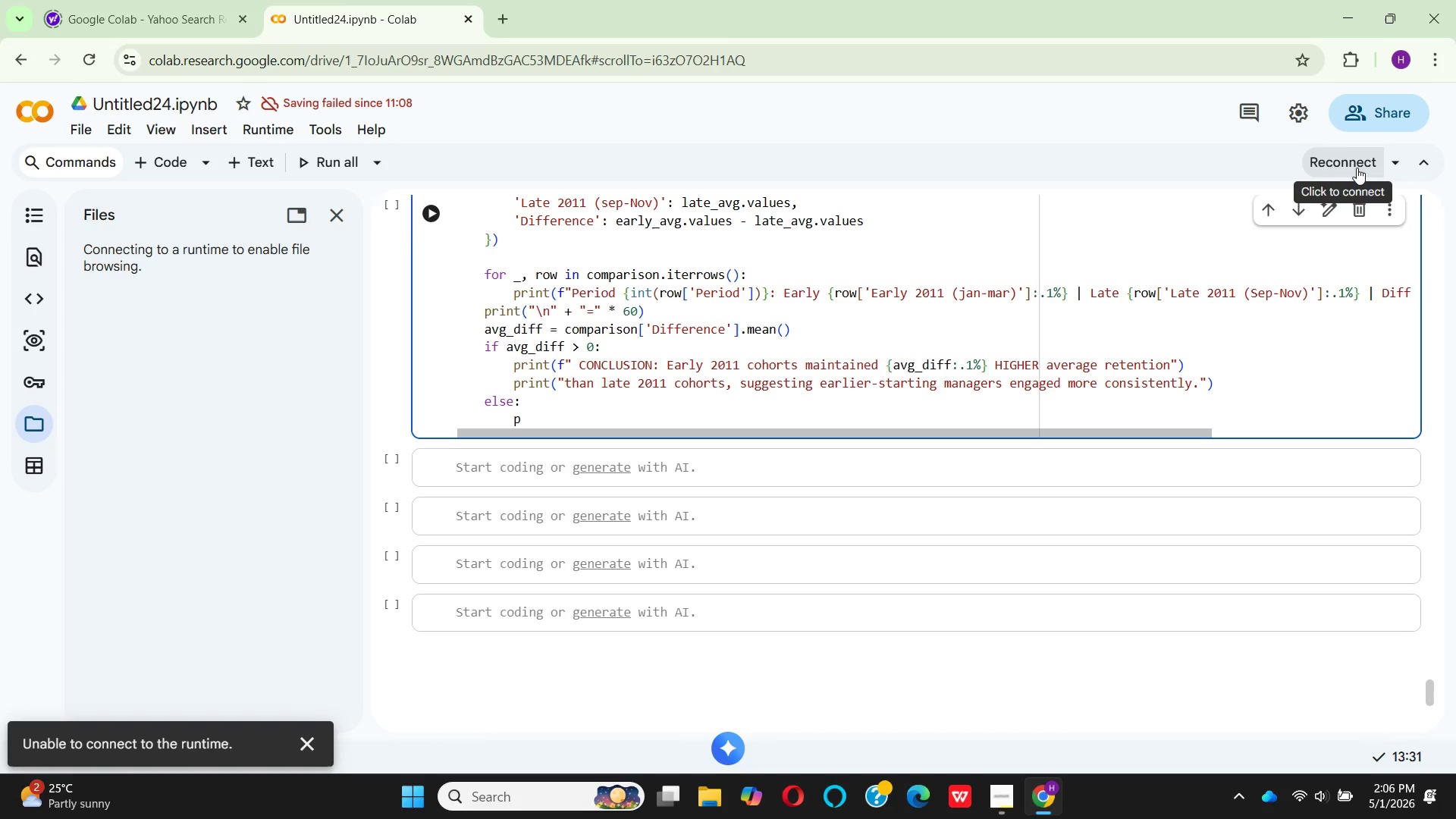 
left_click([1009, 802])